 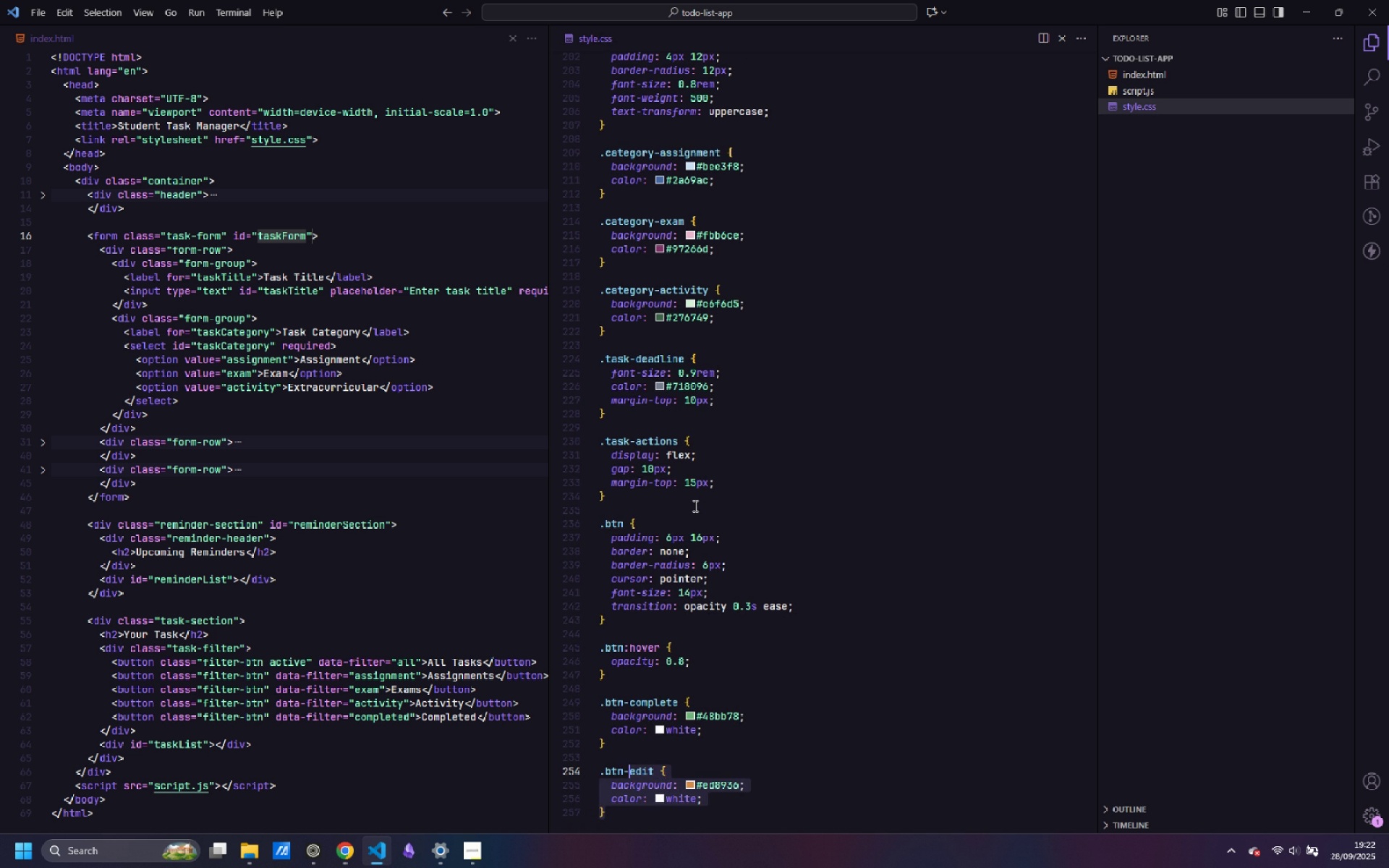 
key(Control+Shift+ArrowLeft)
 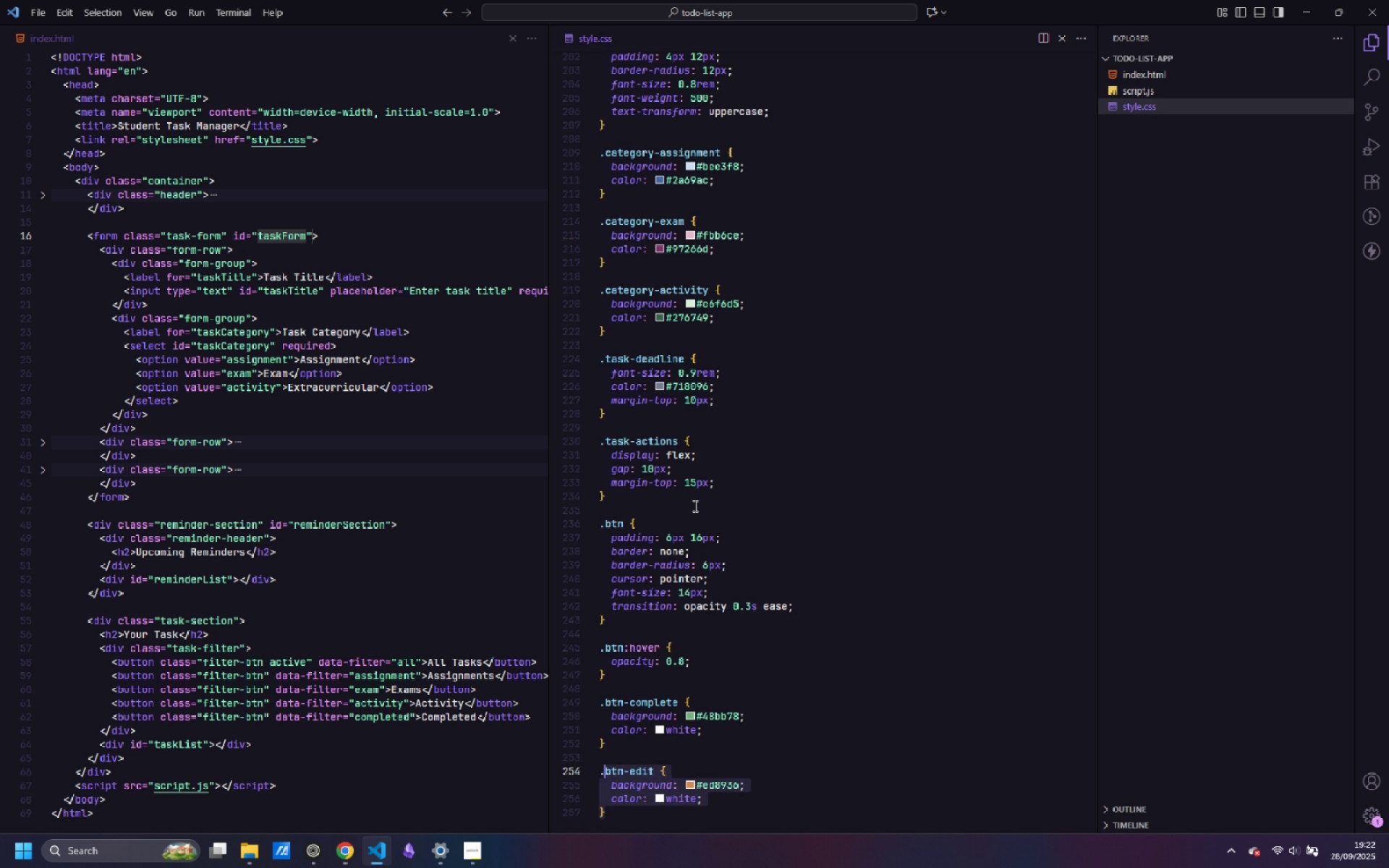 
key(Control+Shift+ArrowLeft)
 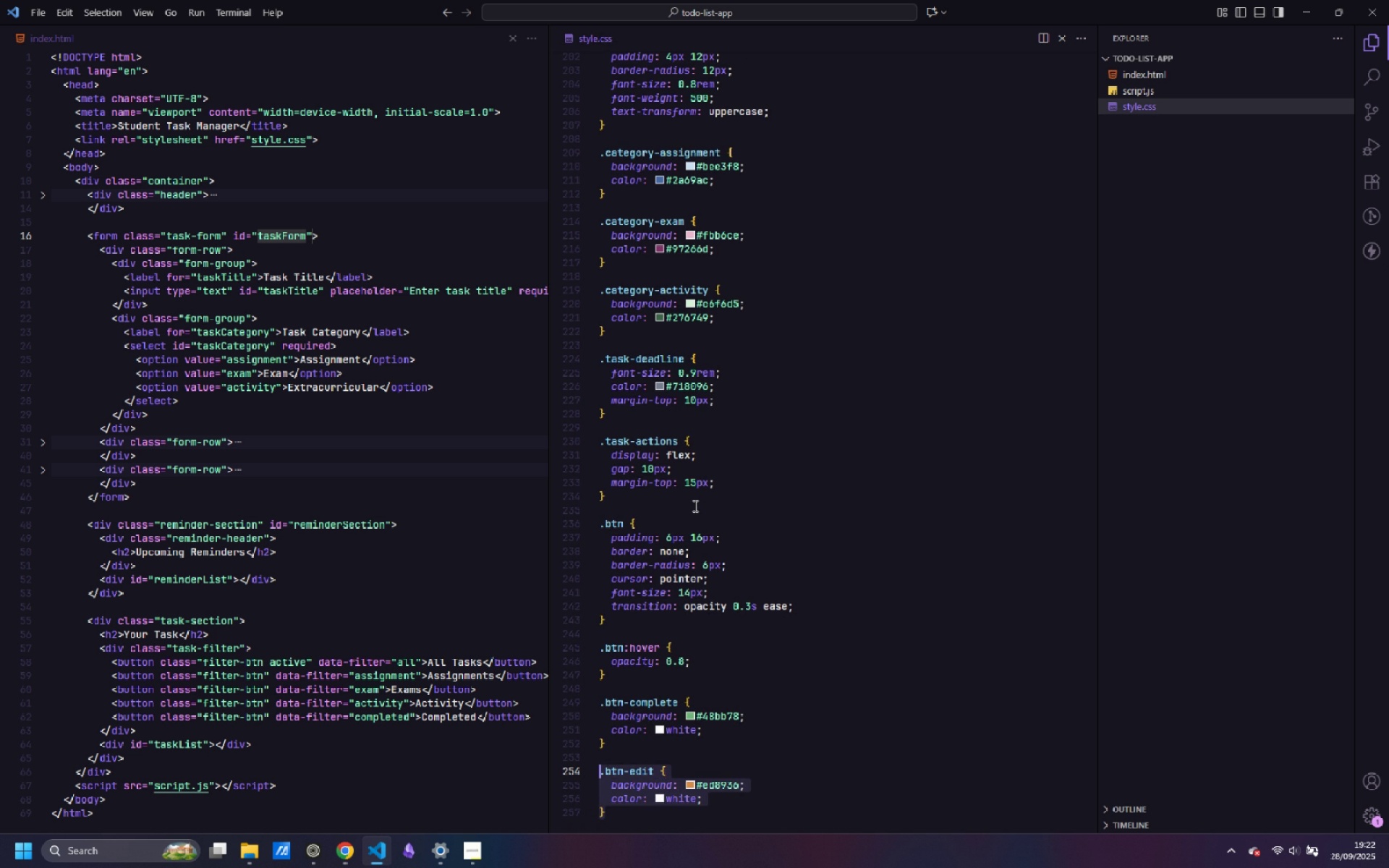 
key(Control+Shift+ArrowLeft)
 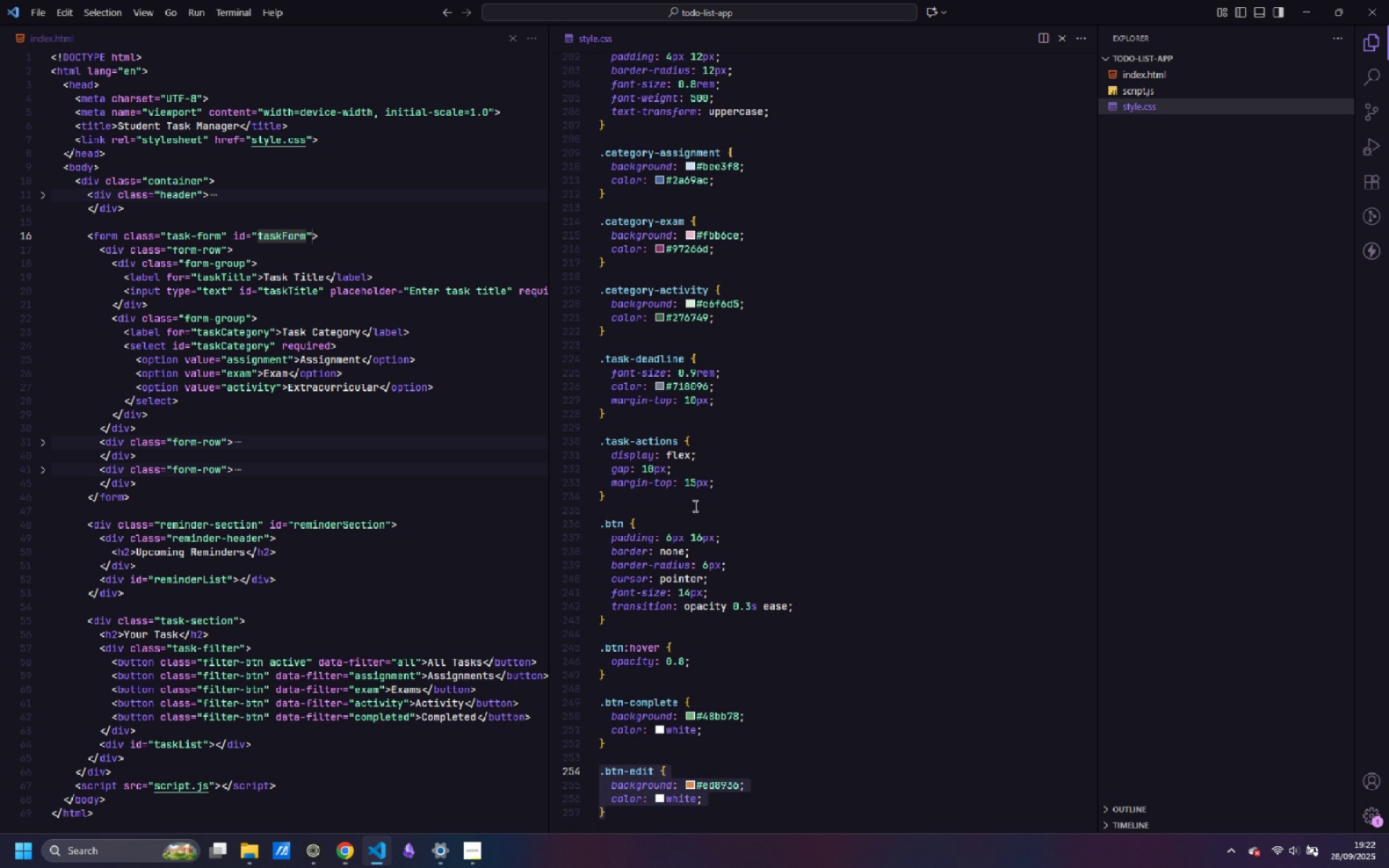 
key(Control+ControlLeft)
 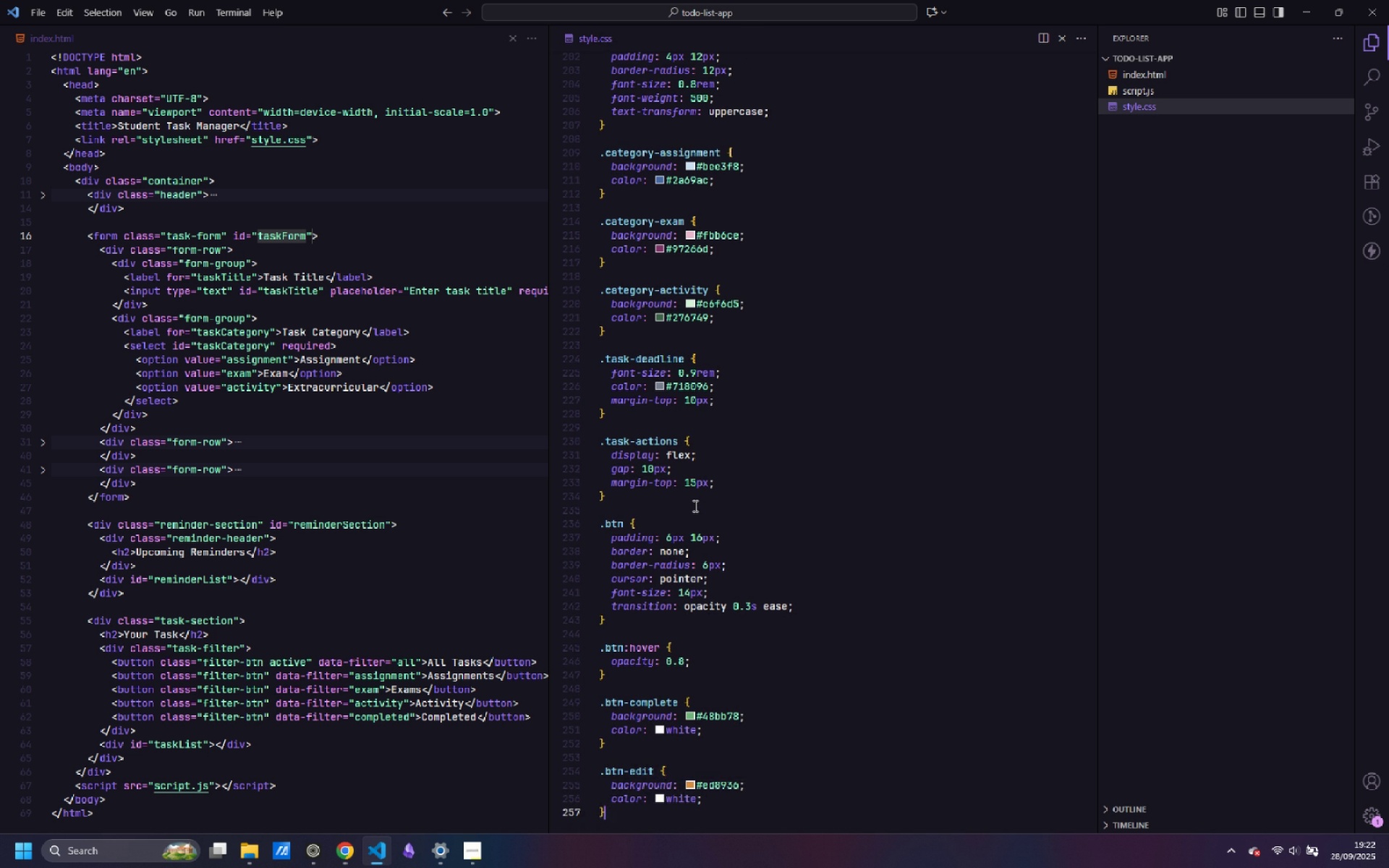 
key(Control+C)
 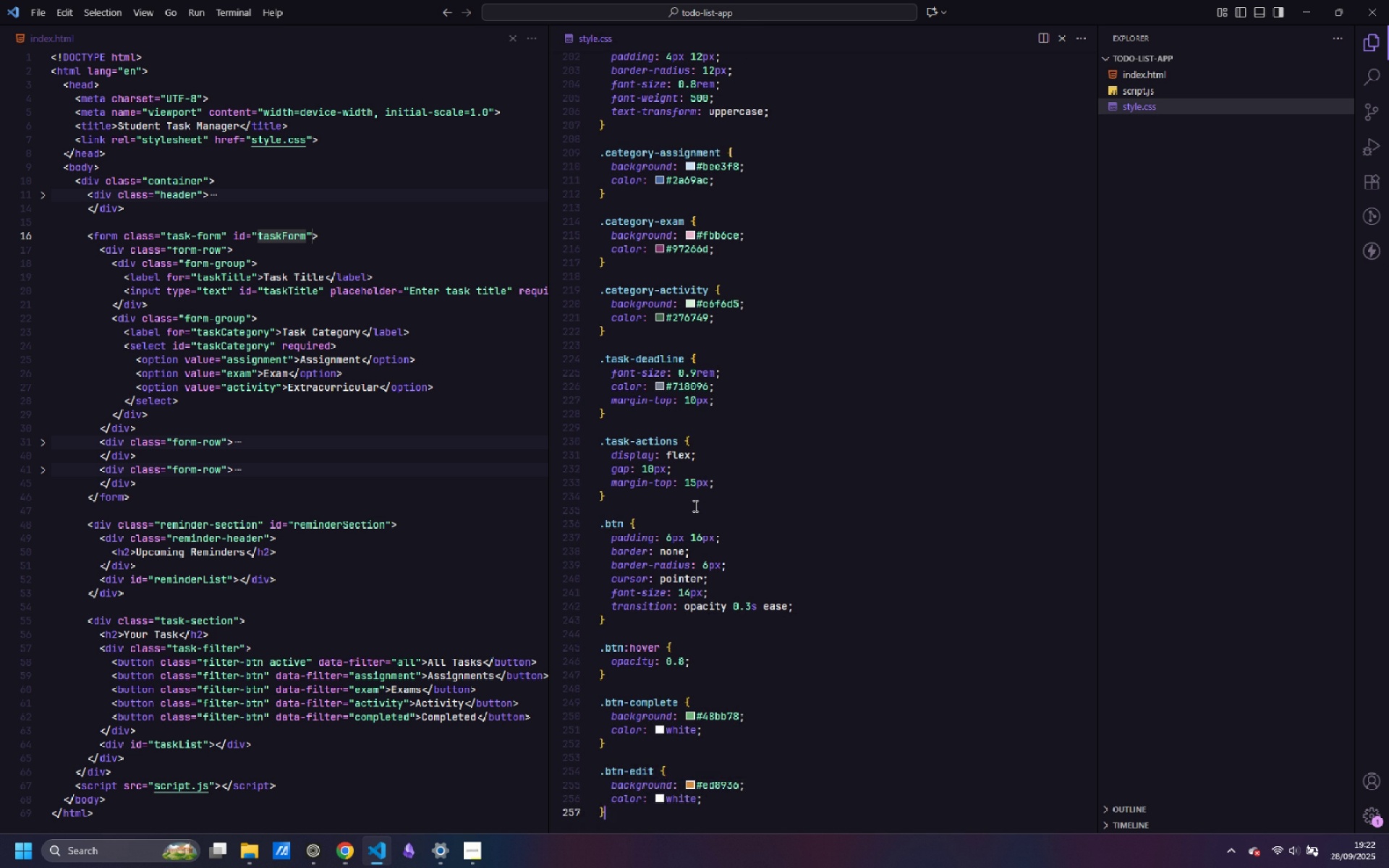 
key(ArrowRight)
 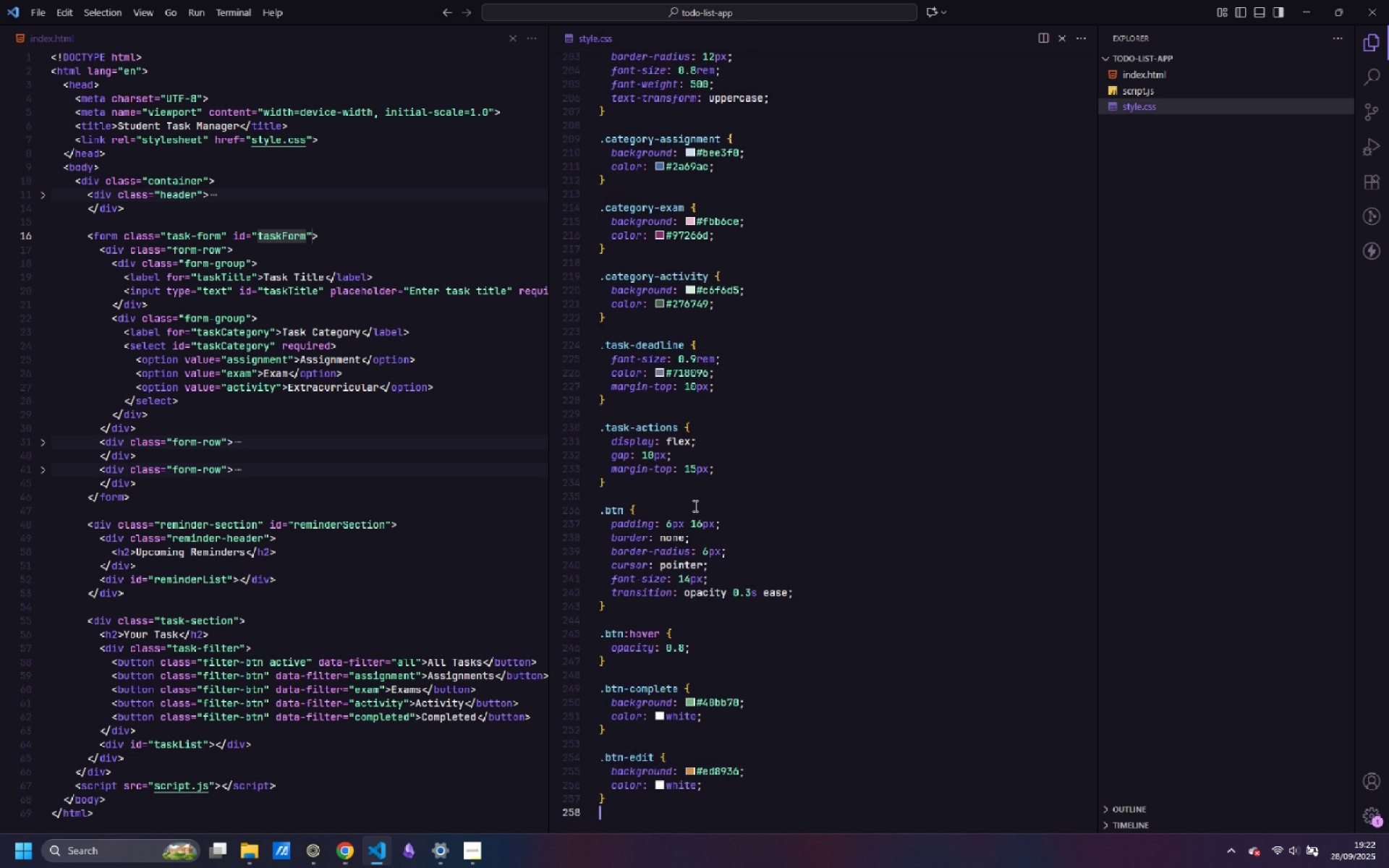 
key(Enter)
 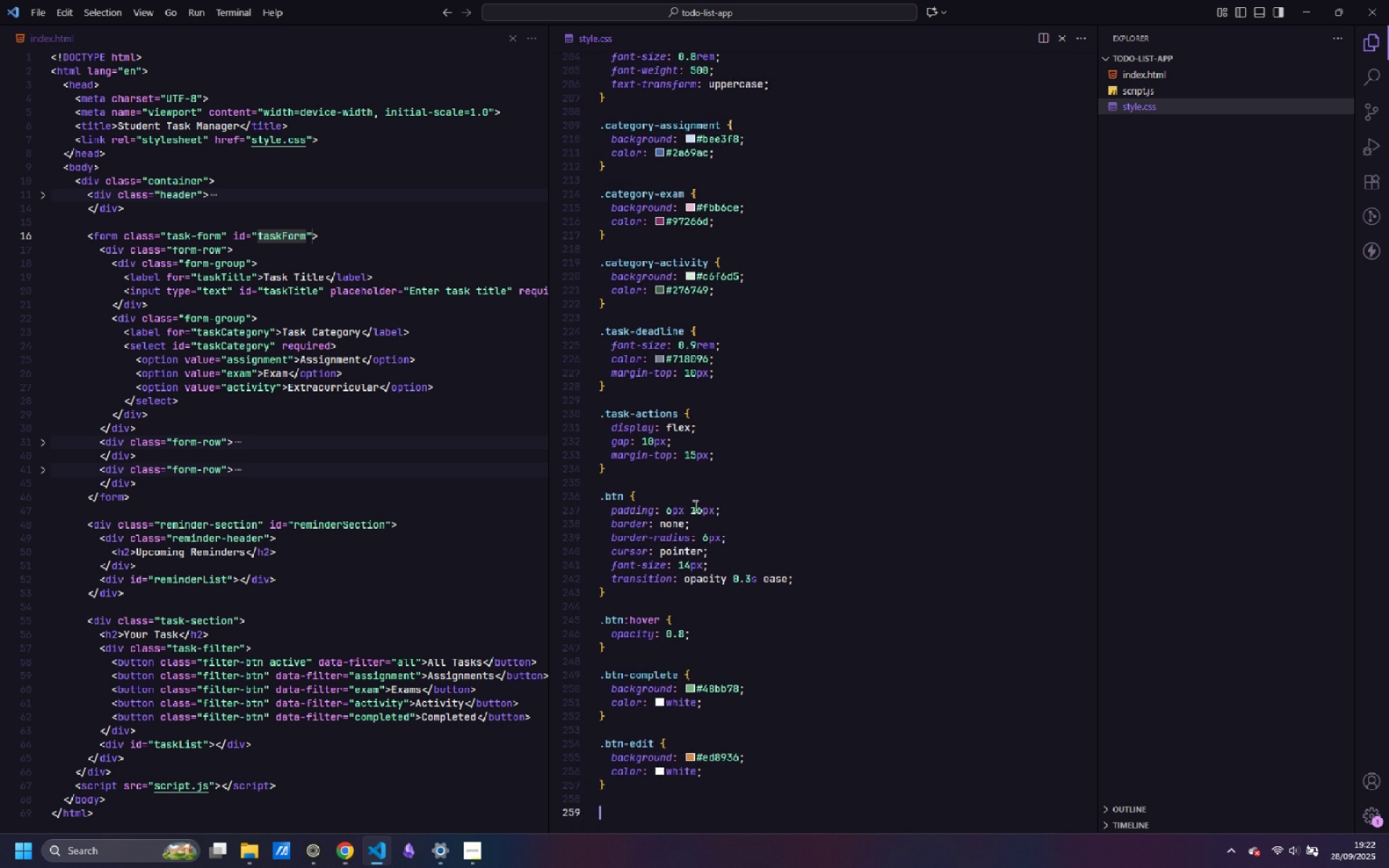 
key(Enter)
 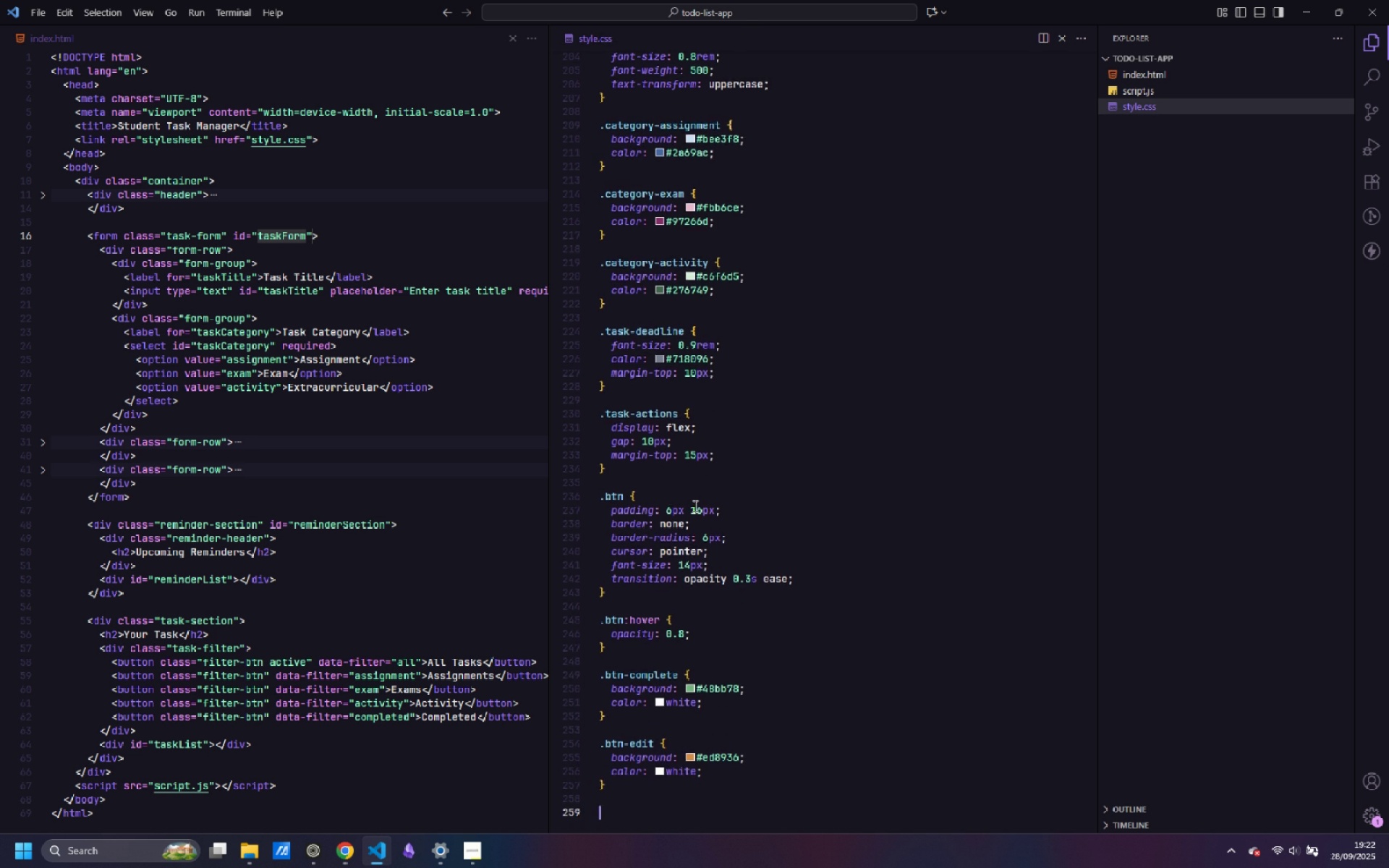 
key(Control+ControlLeft)
 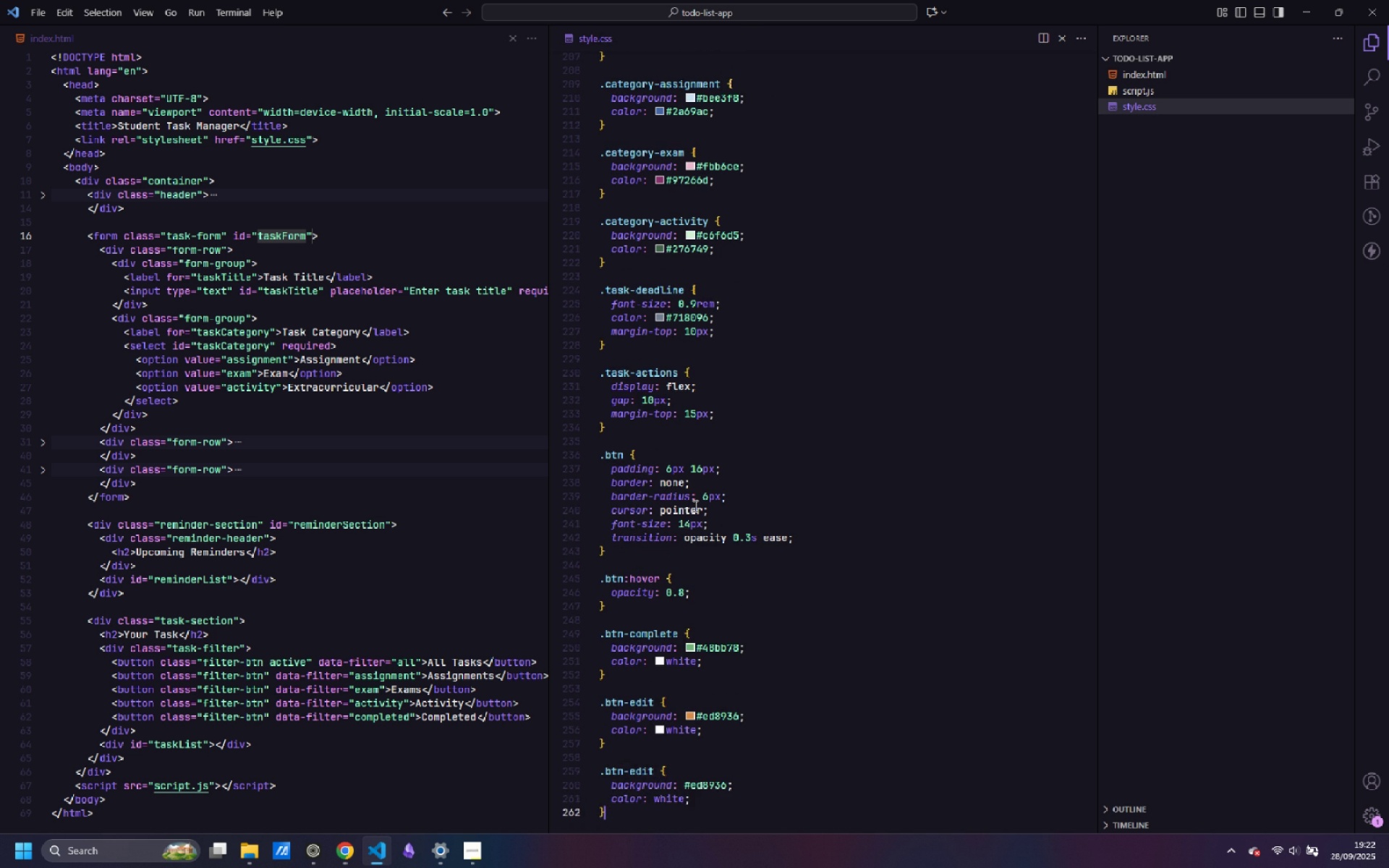 
key(Control+V)
 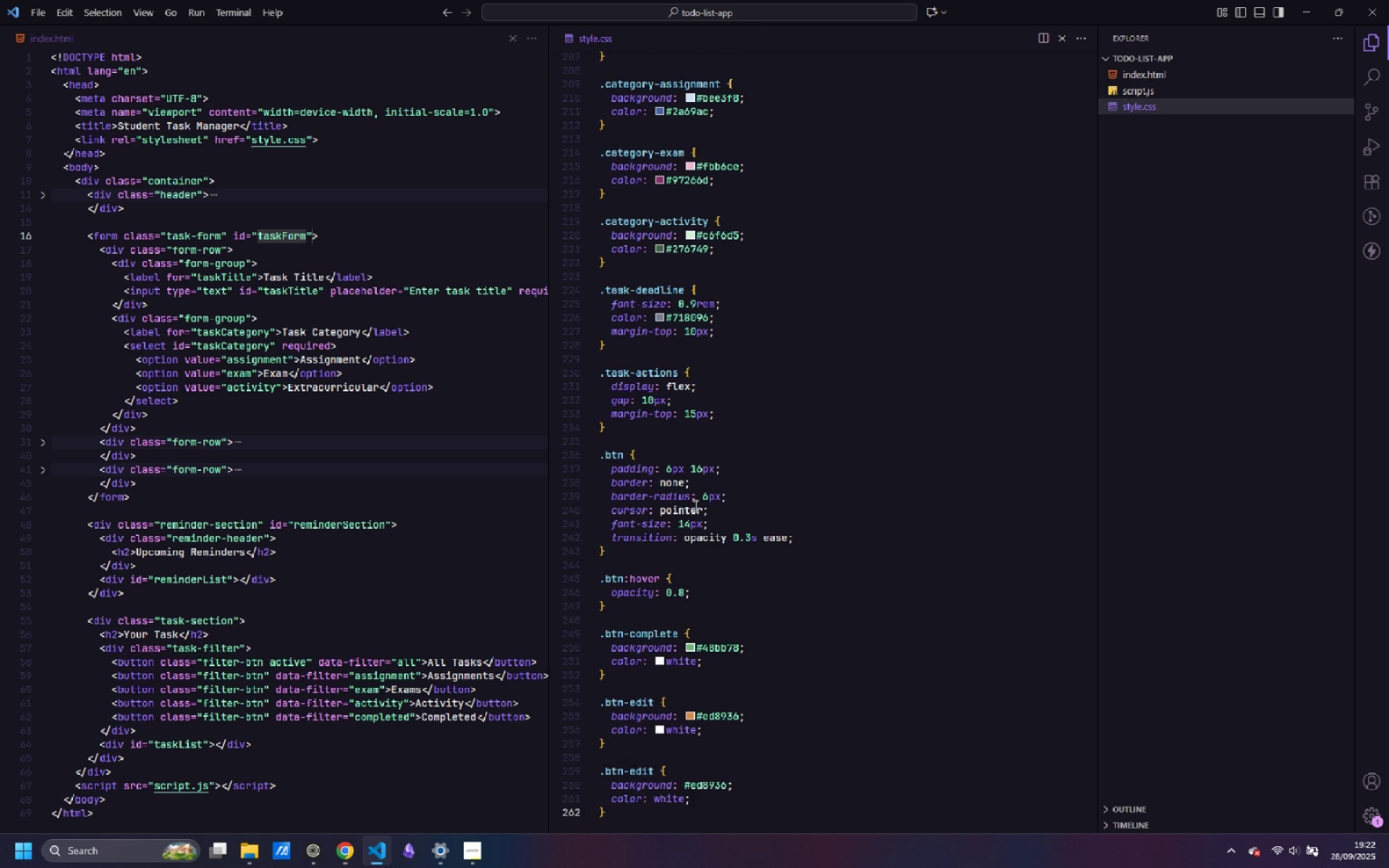 
key(ArrowUp)
 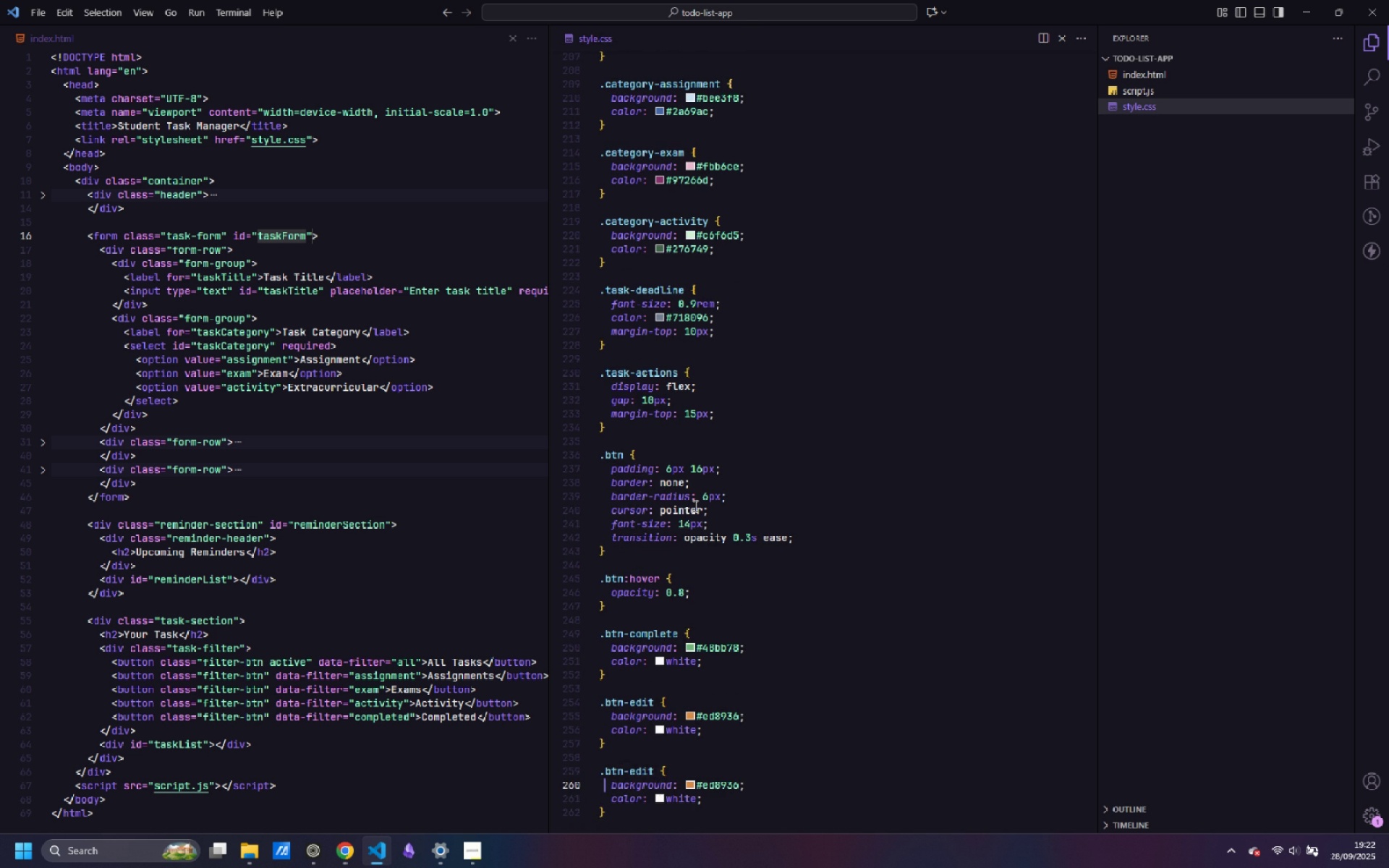 
key(ArrowUp)
 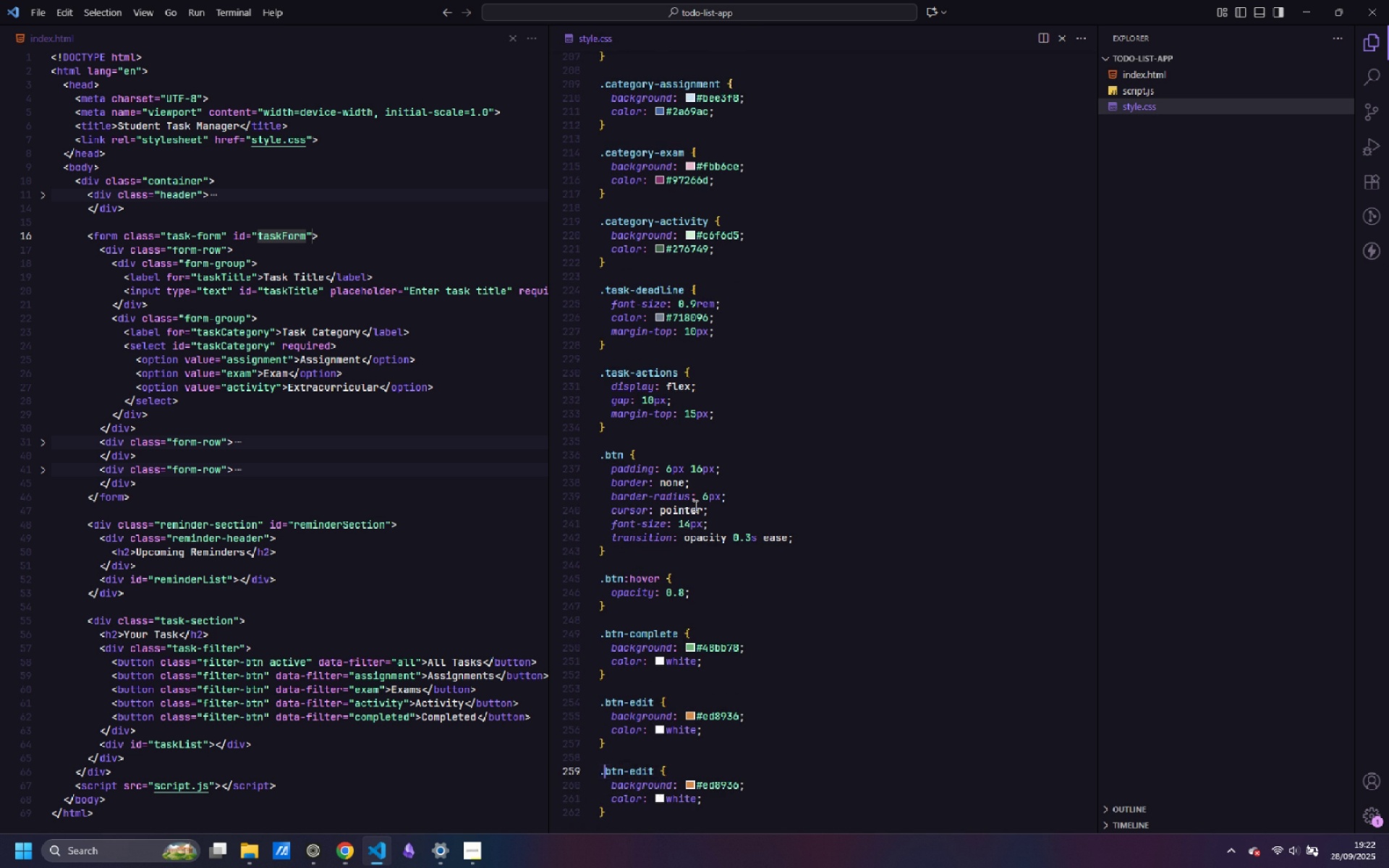 
key(ArrowUp)